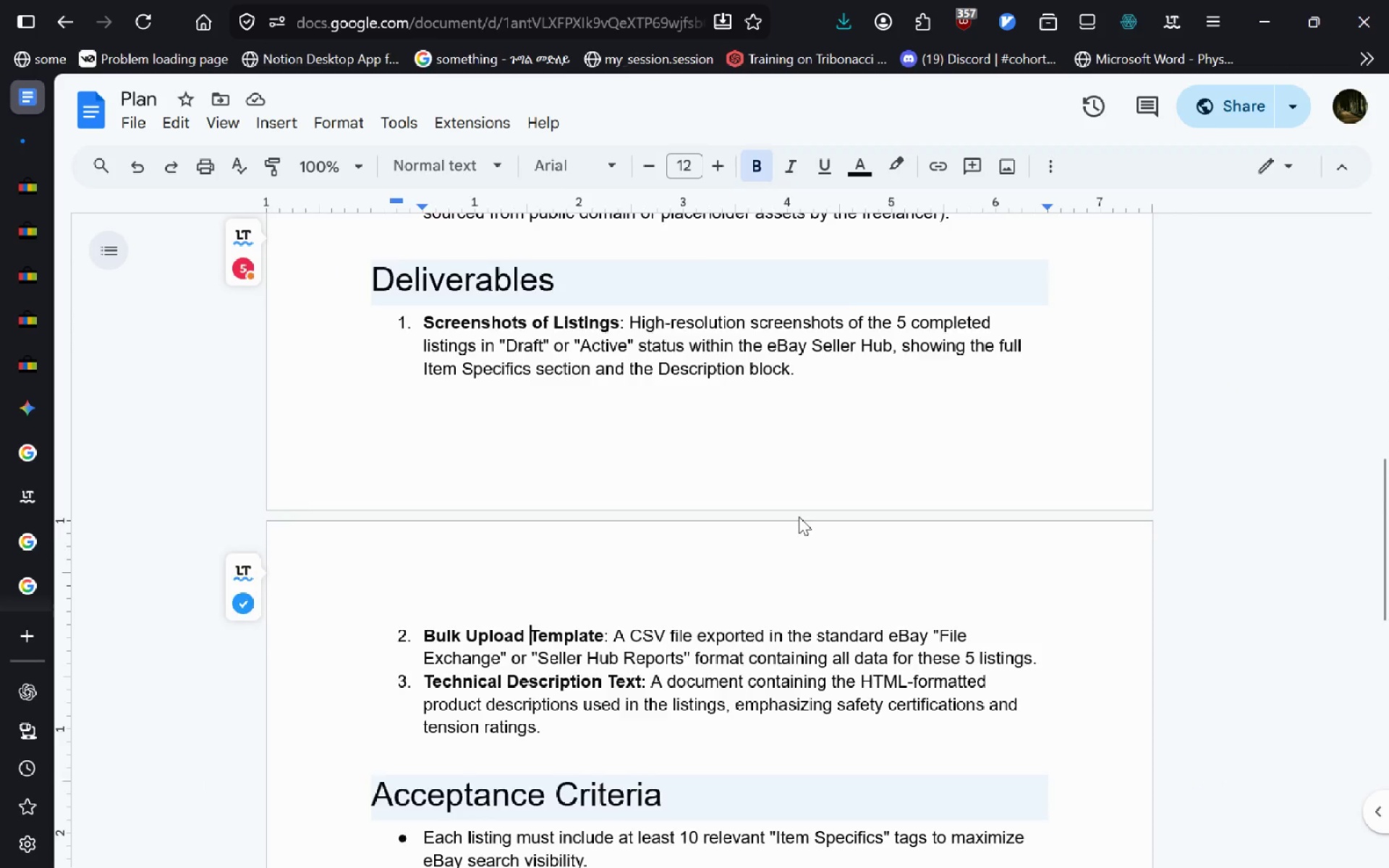 
wait(7.08)
 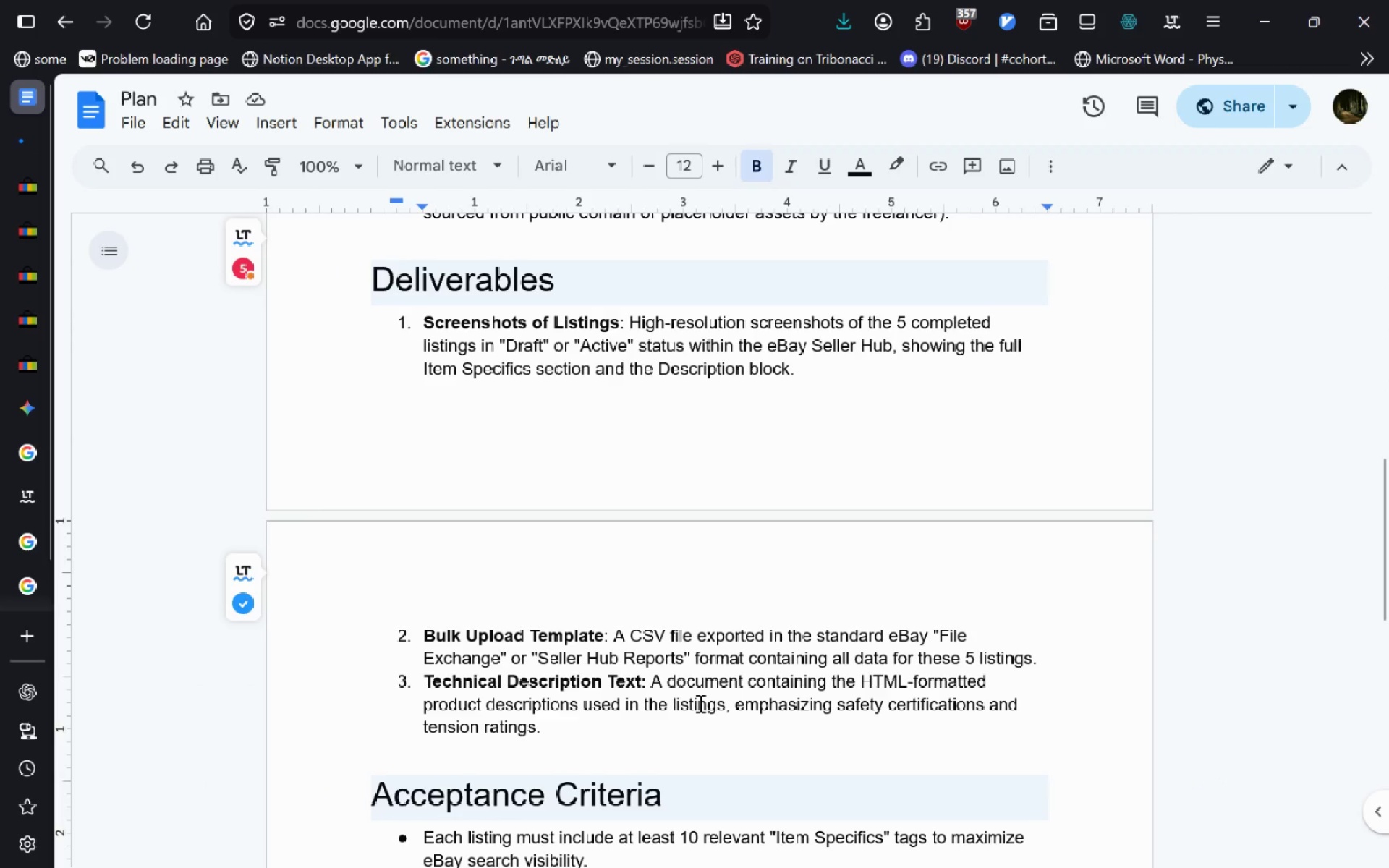 
mouse_move([51, 154])
 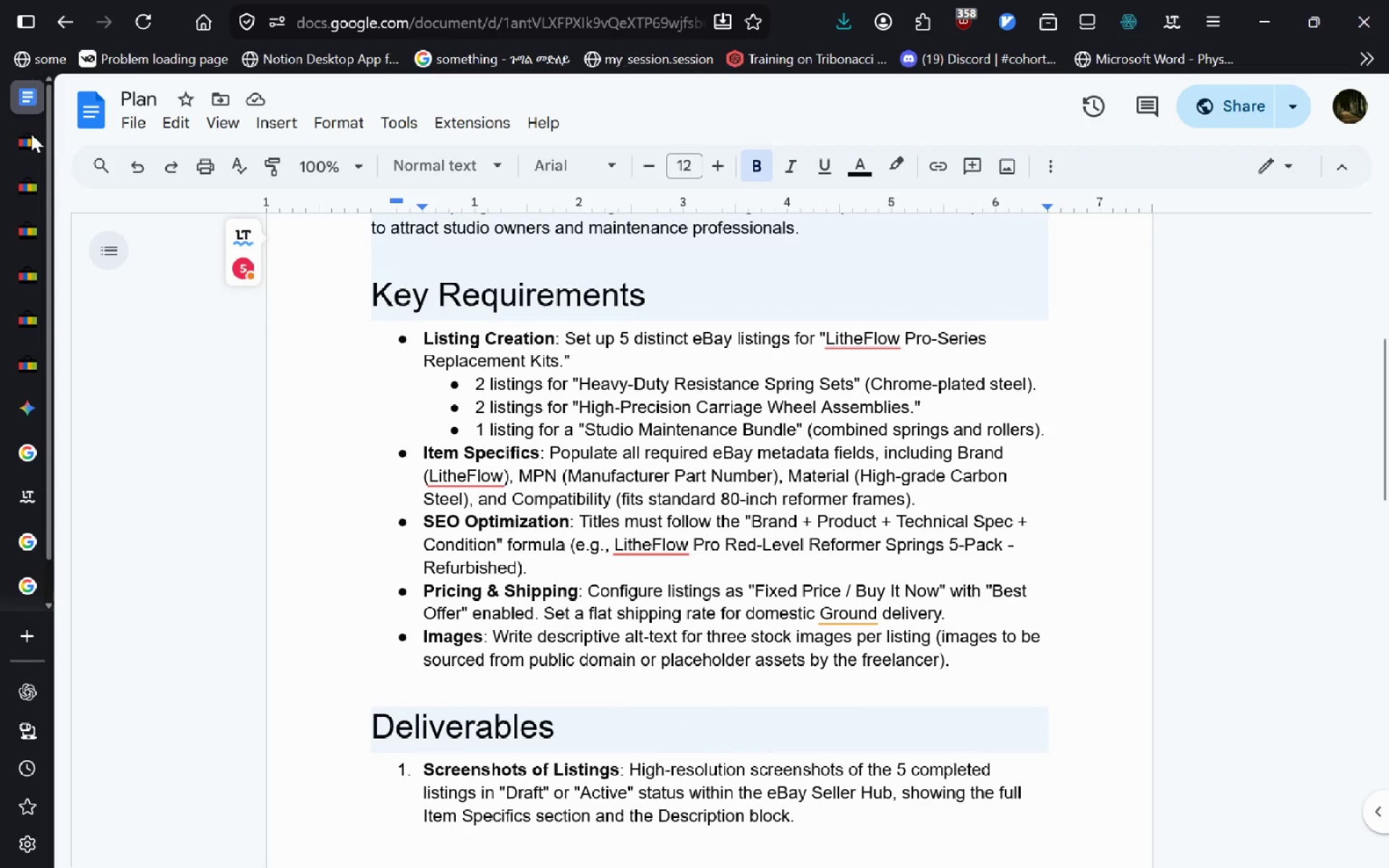 
left_click([28, 145])
 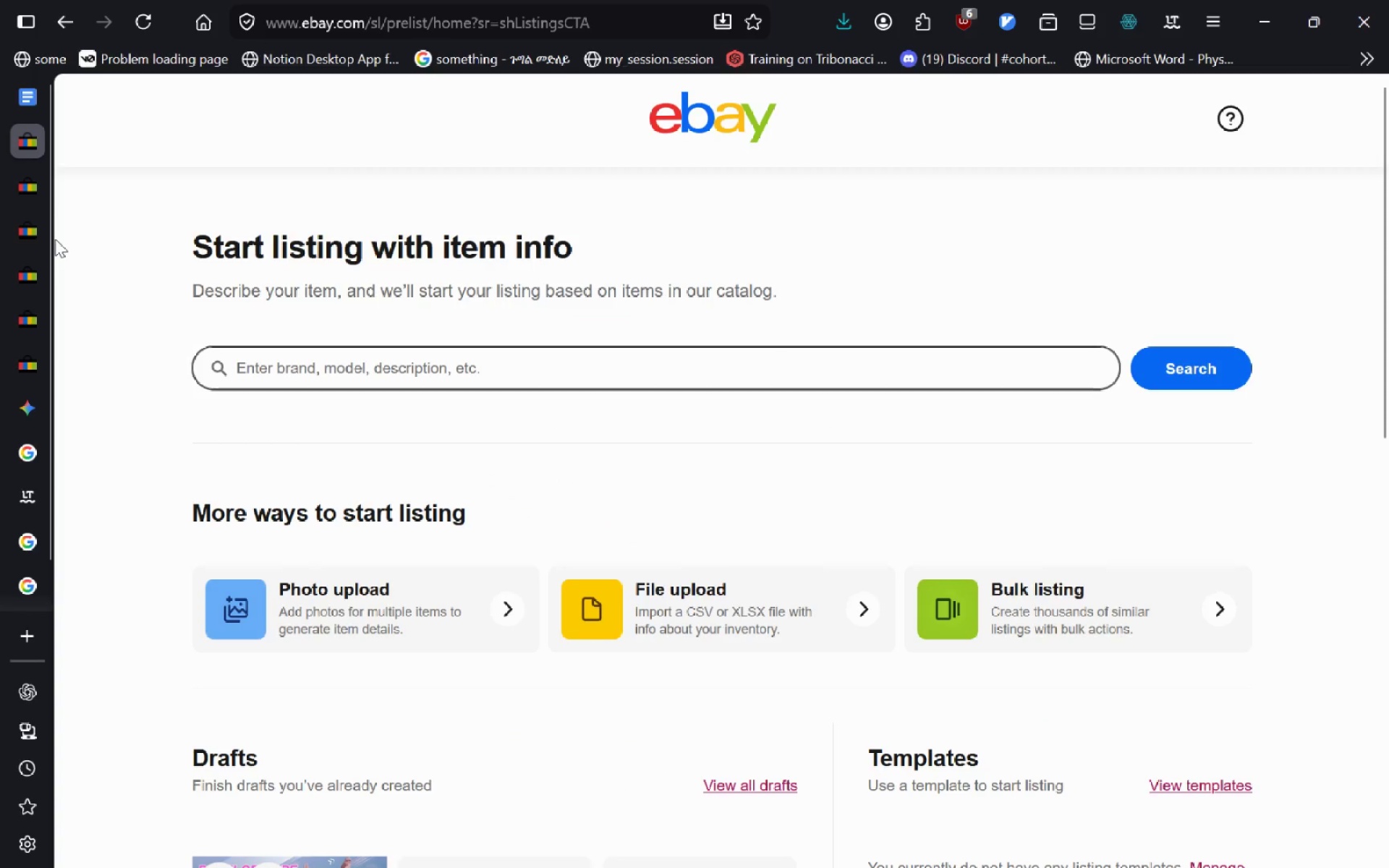 
left_click([35, 203])
 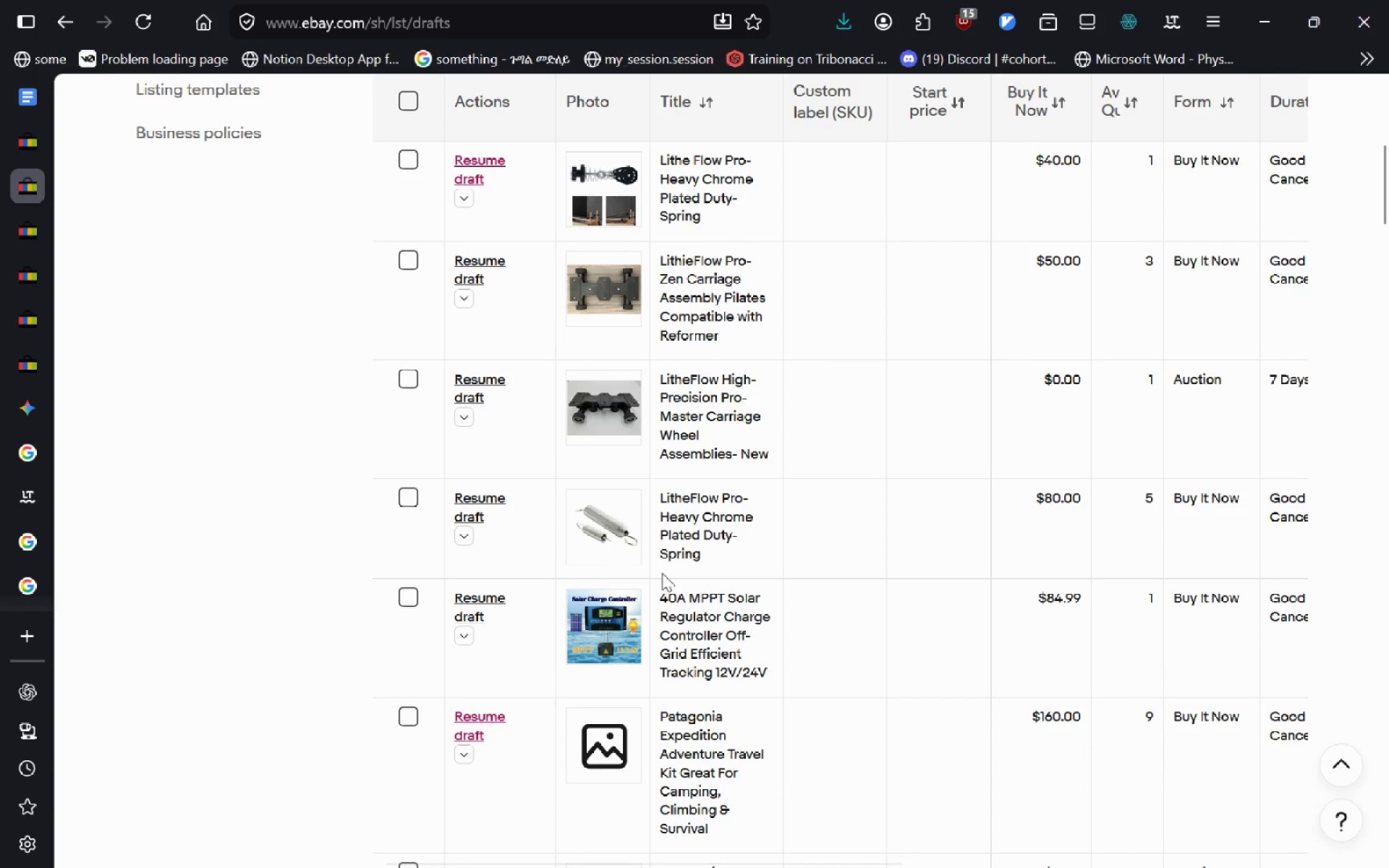 
wait(7.11)
 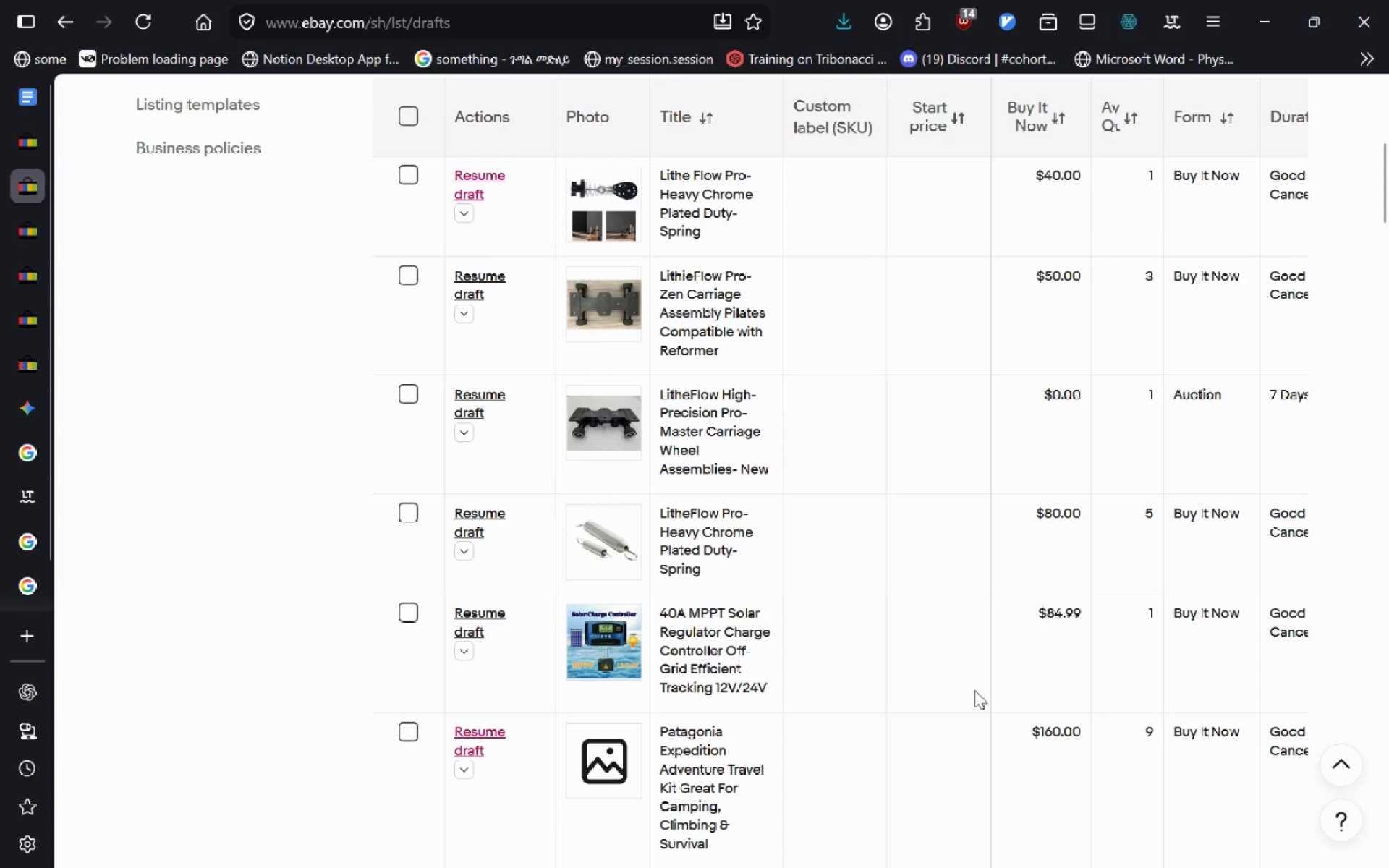 
left_click([141, 25])
 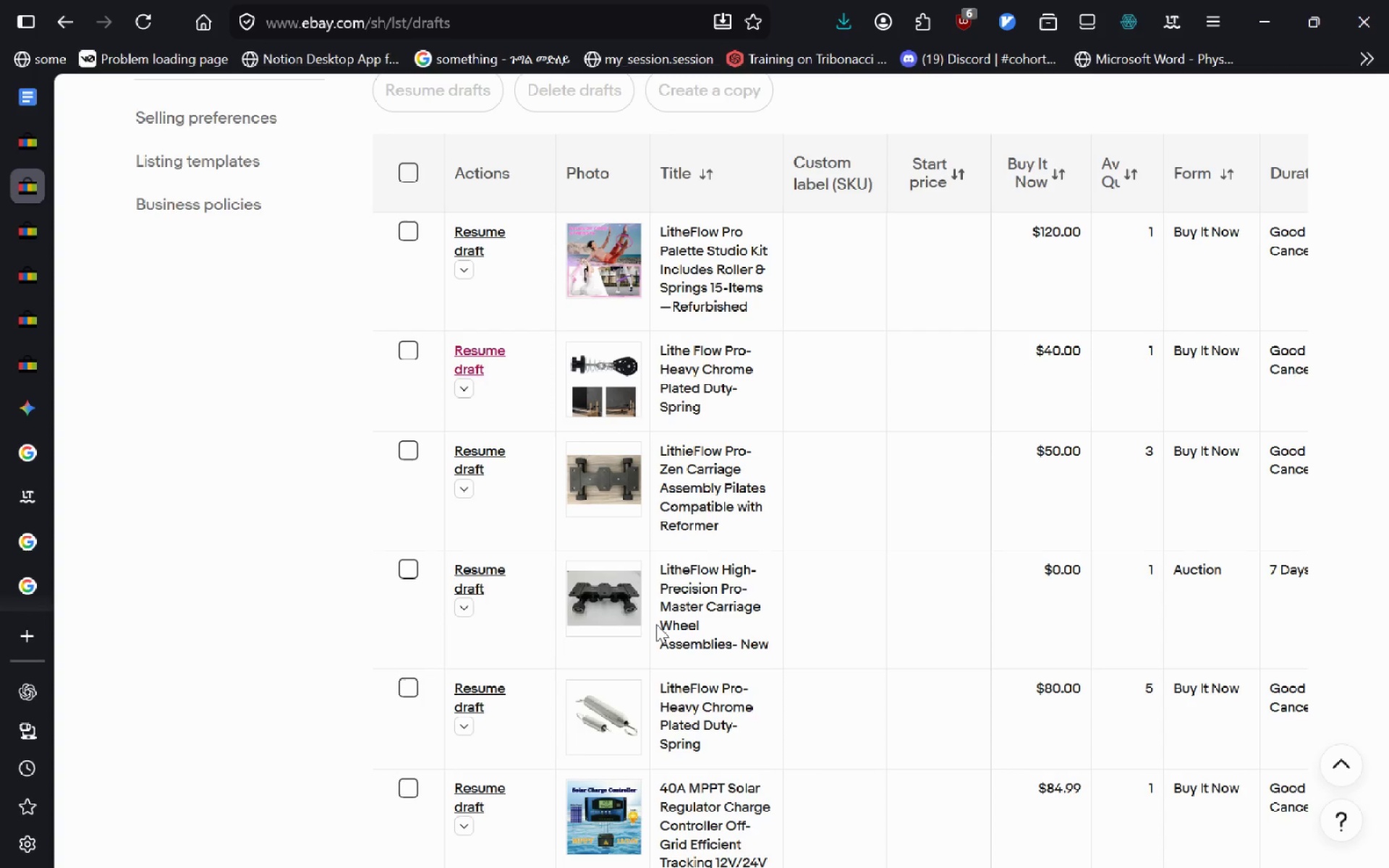 
wait(26.08)
 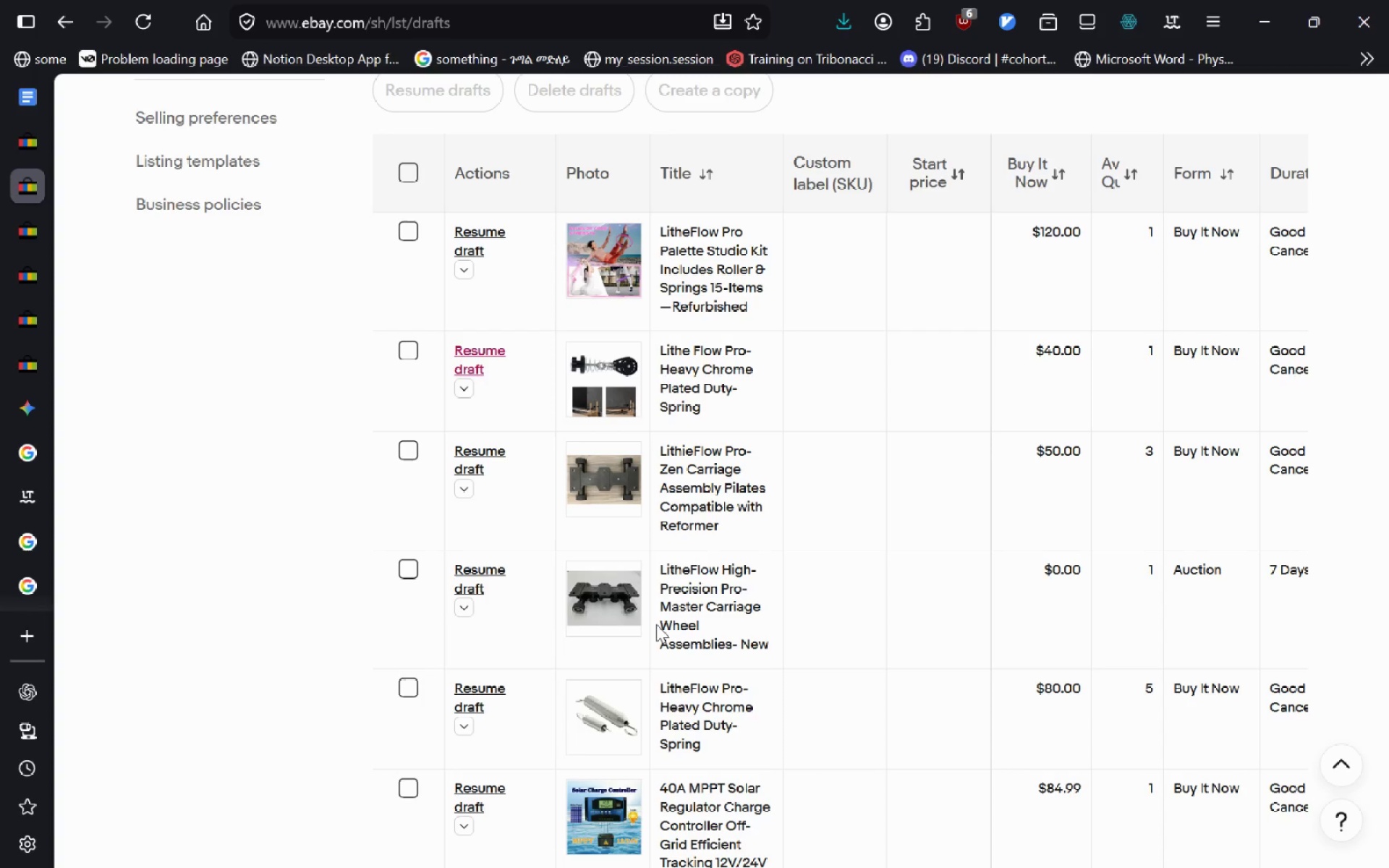 
left_click([480, 241])
 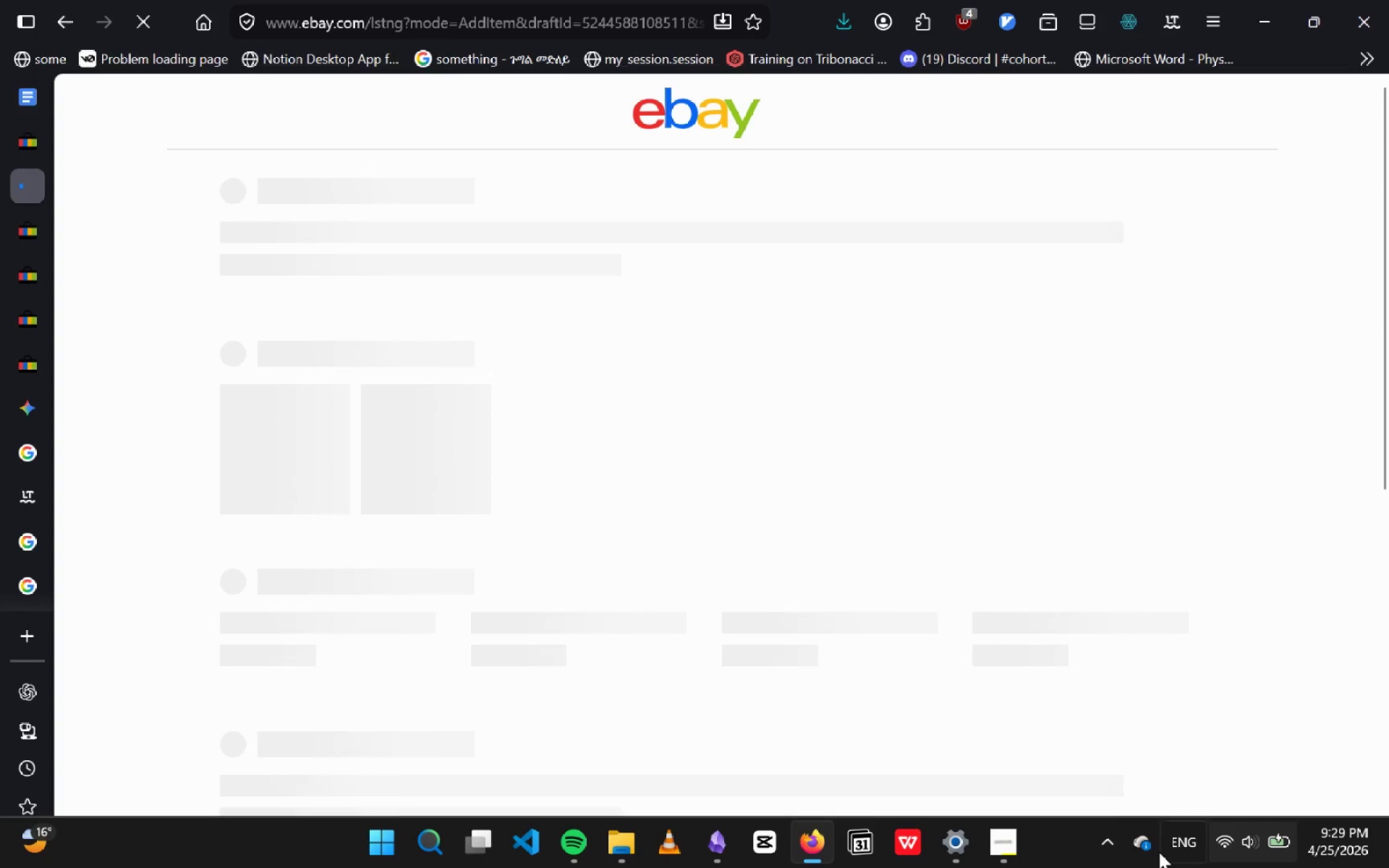 
left_click([993, 843])